 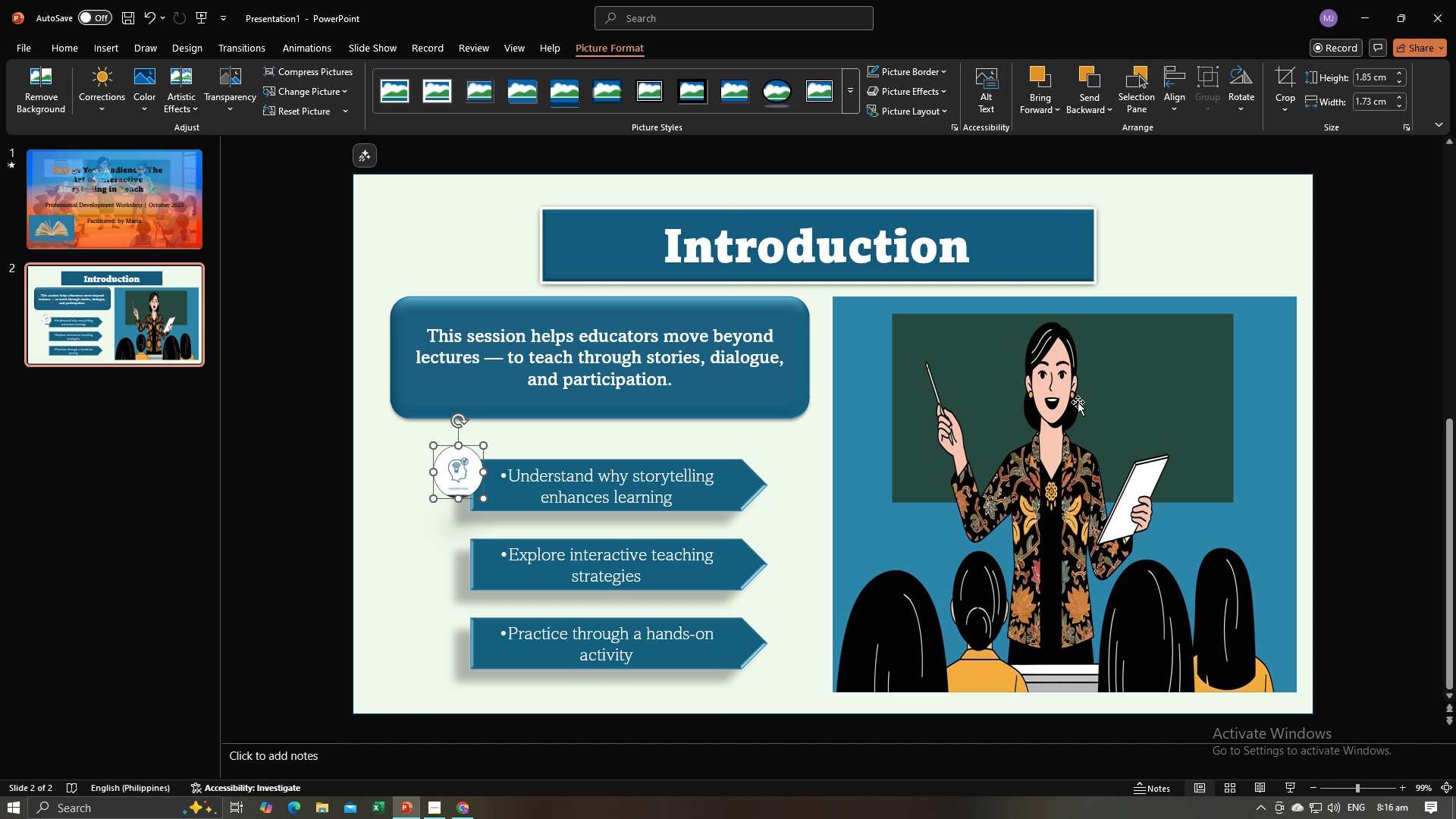 
left_click([305, 491])
 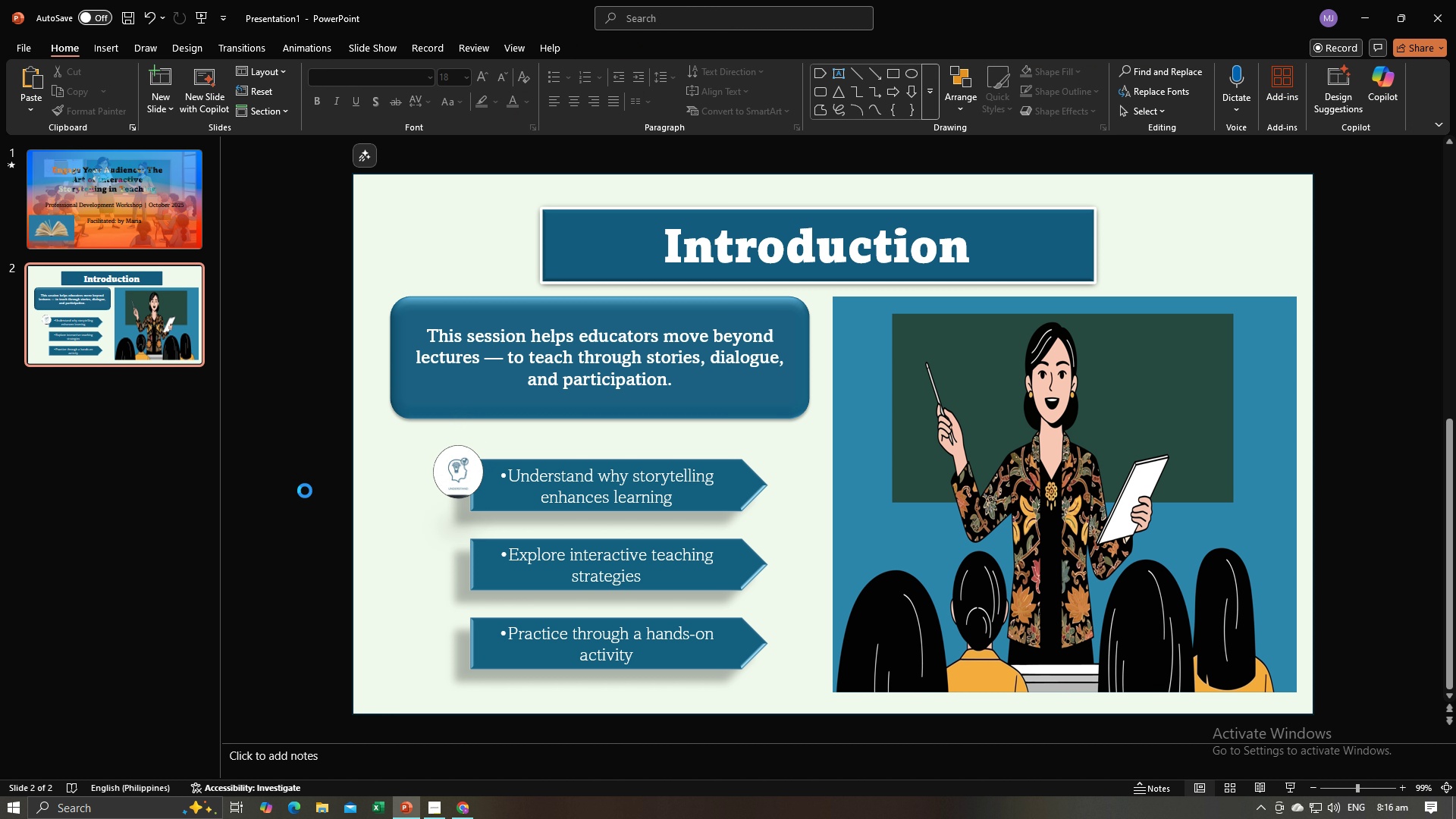 
key(Control+V)
 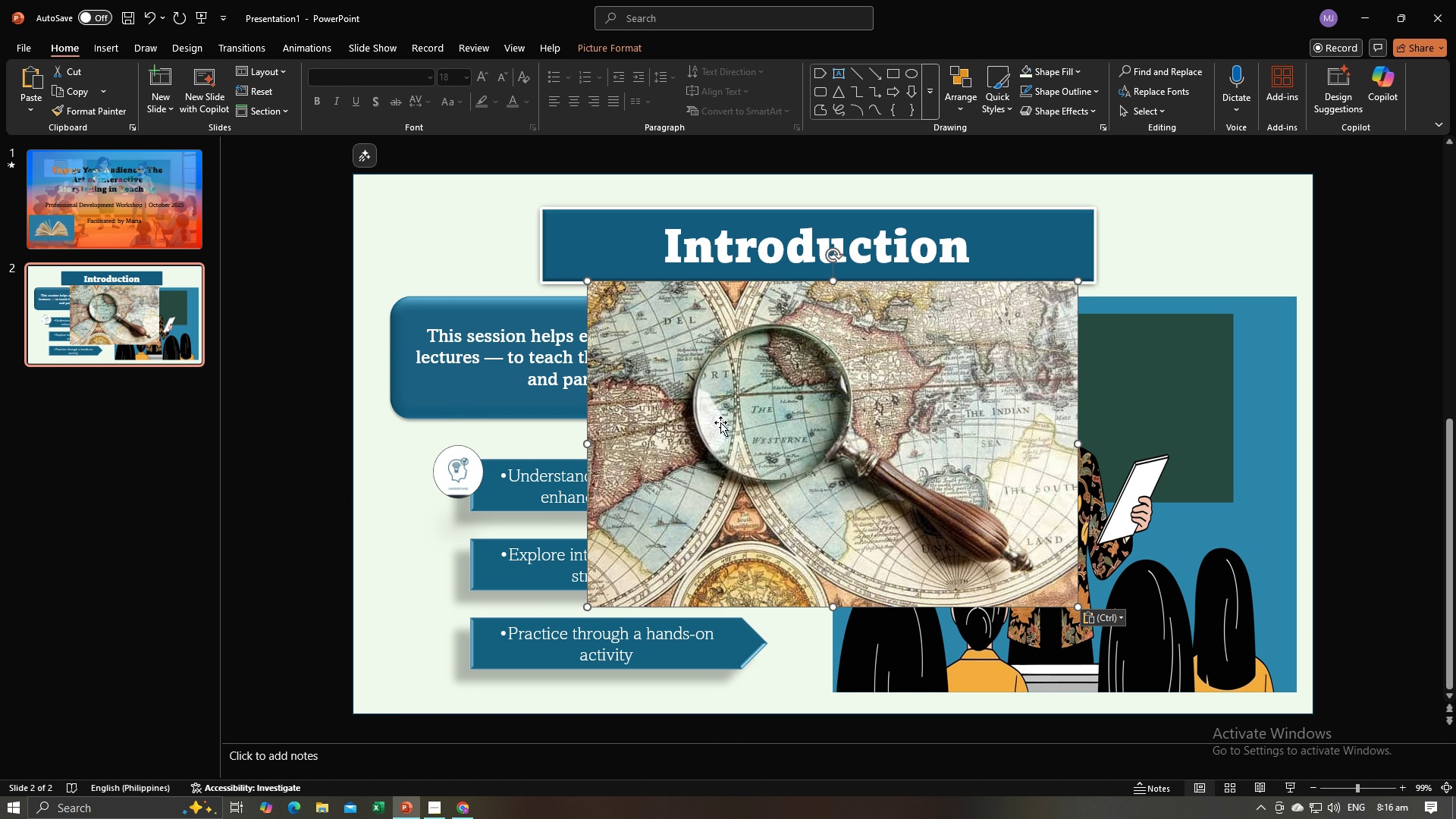 
double_click([765, 401])
 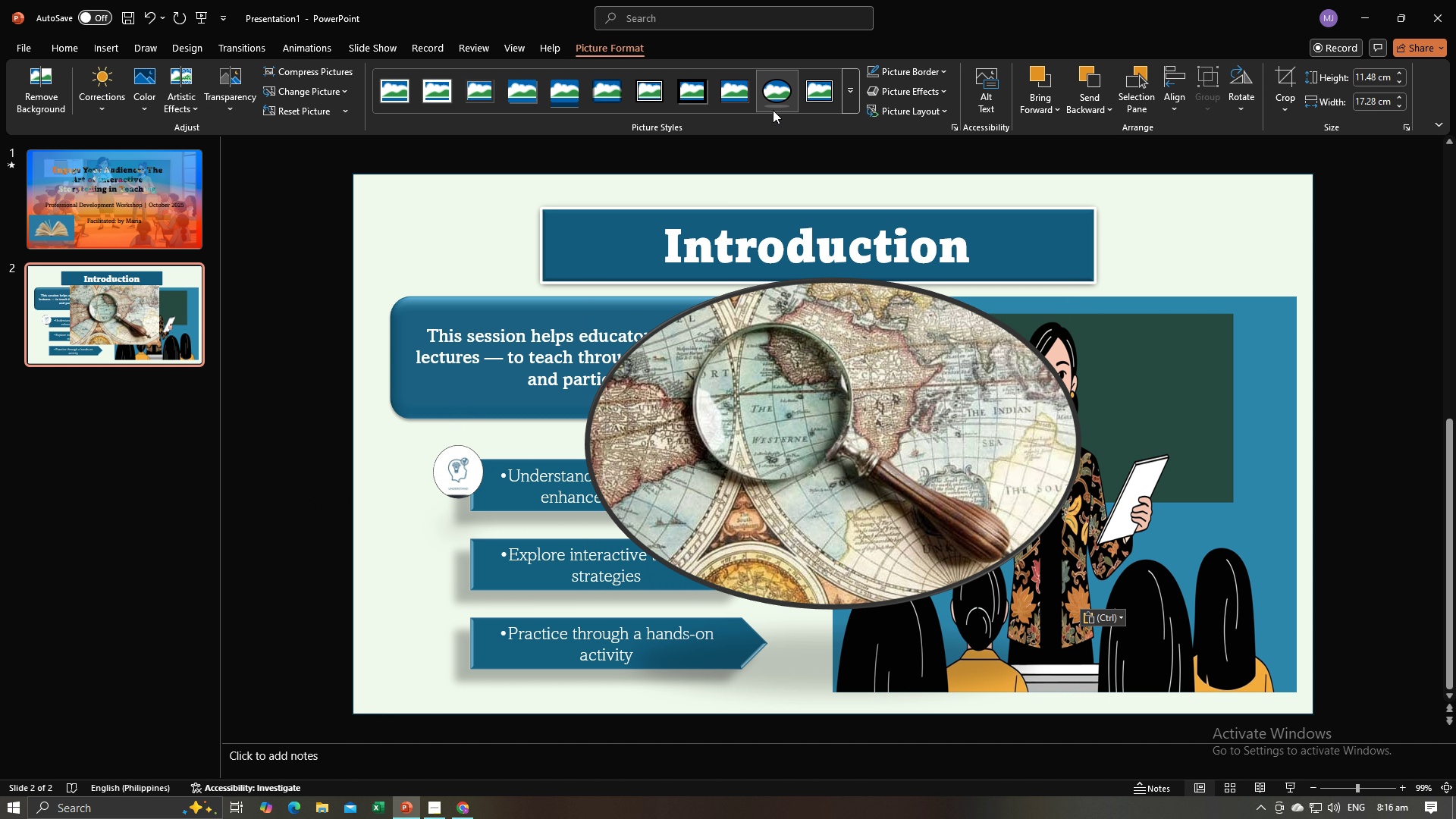 
left_click([773, 110])
 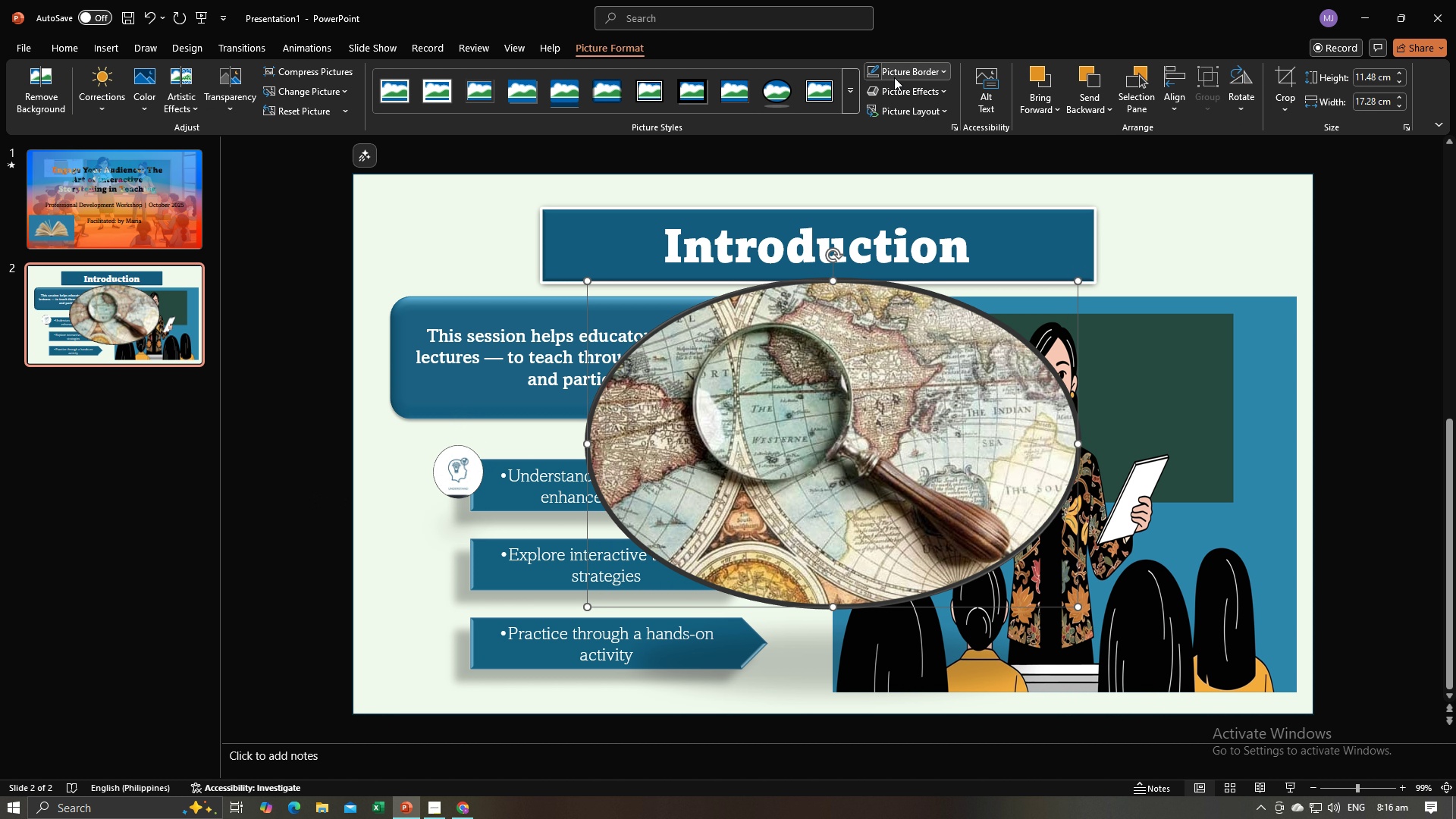 
left_click([894, 77])
 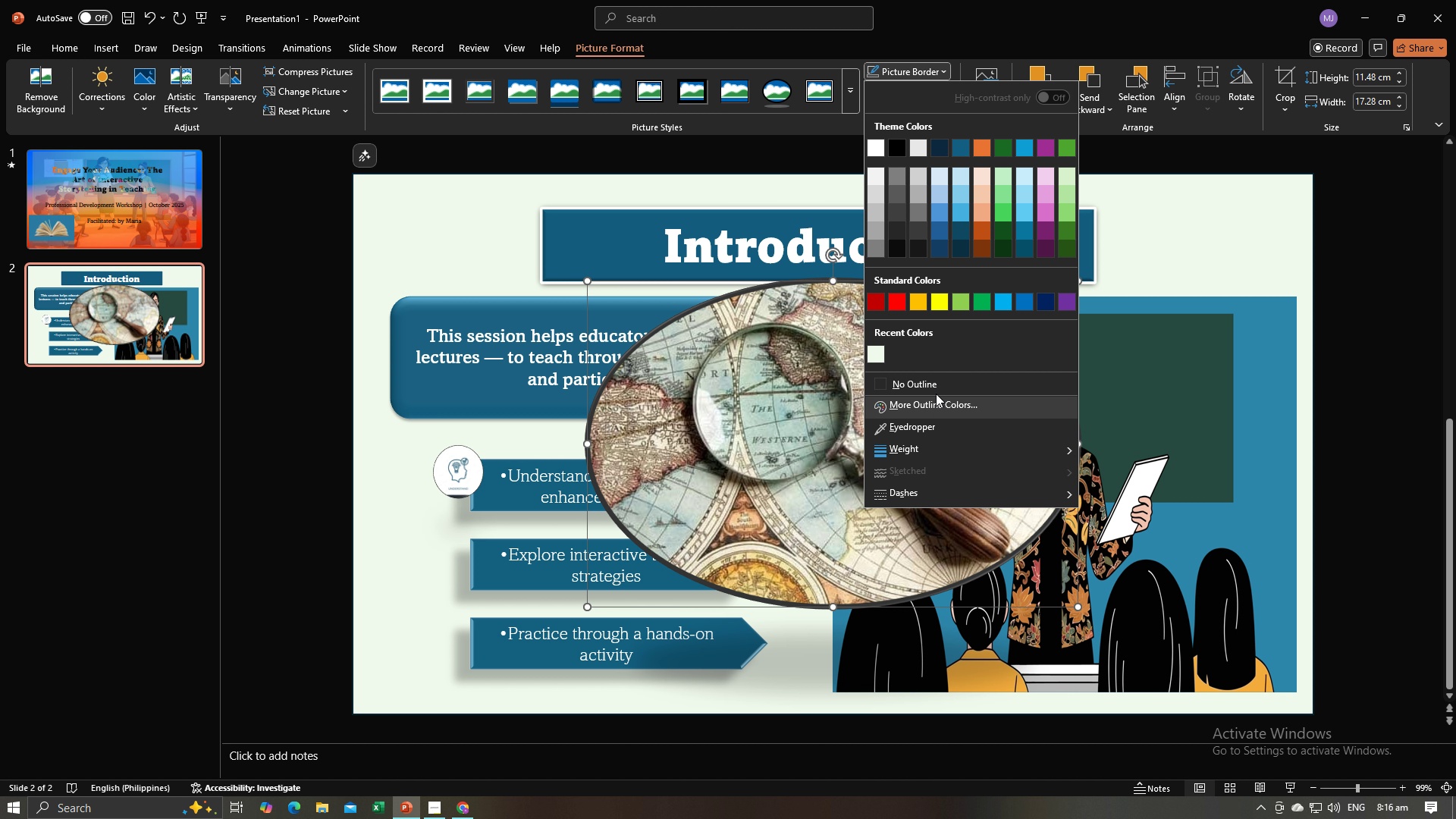 
left_click([936, 392])
 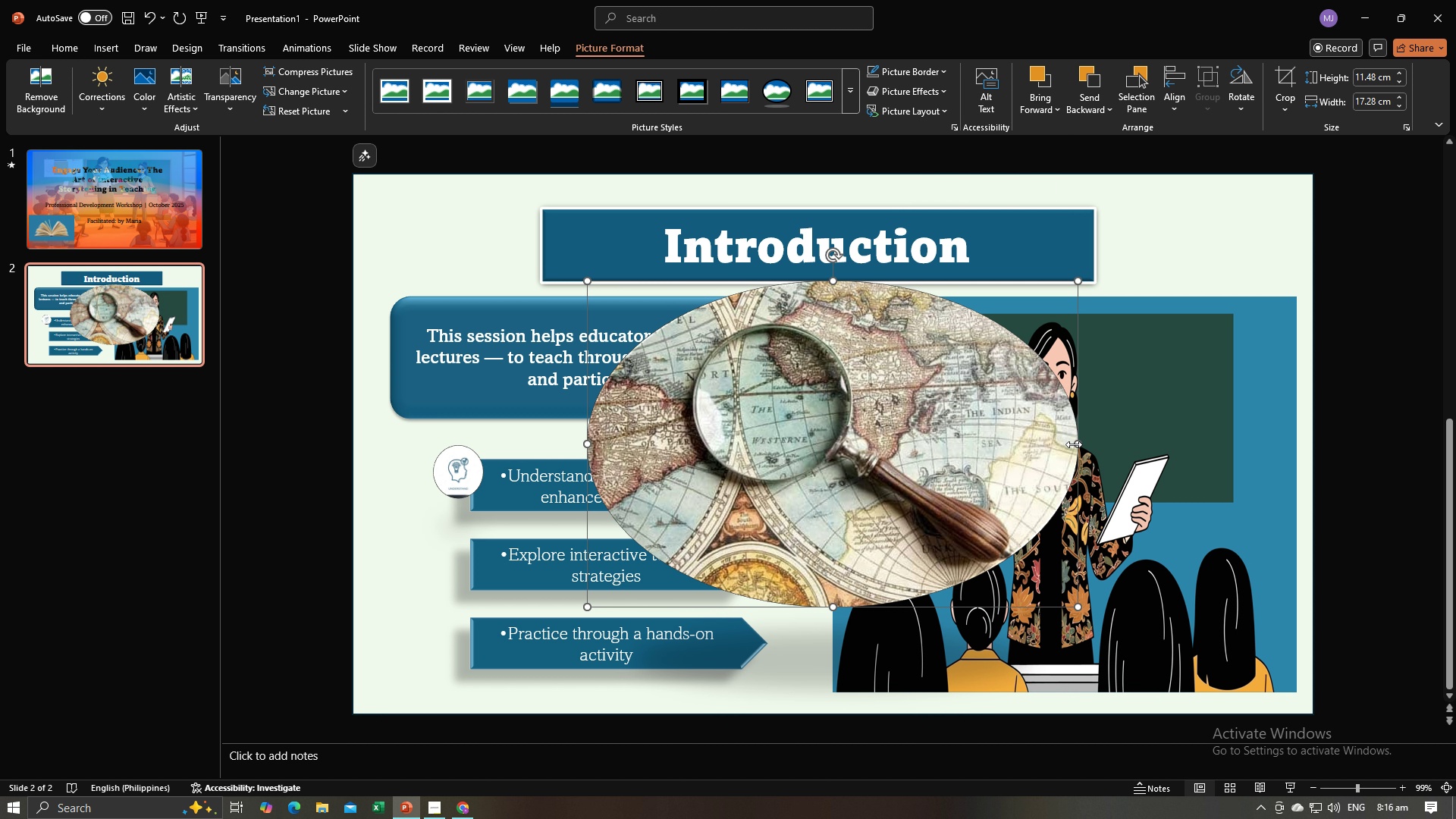 
left_click_drag(start_coordinate=[1075, 441], to_coordinate=[897, 460])
 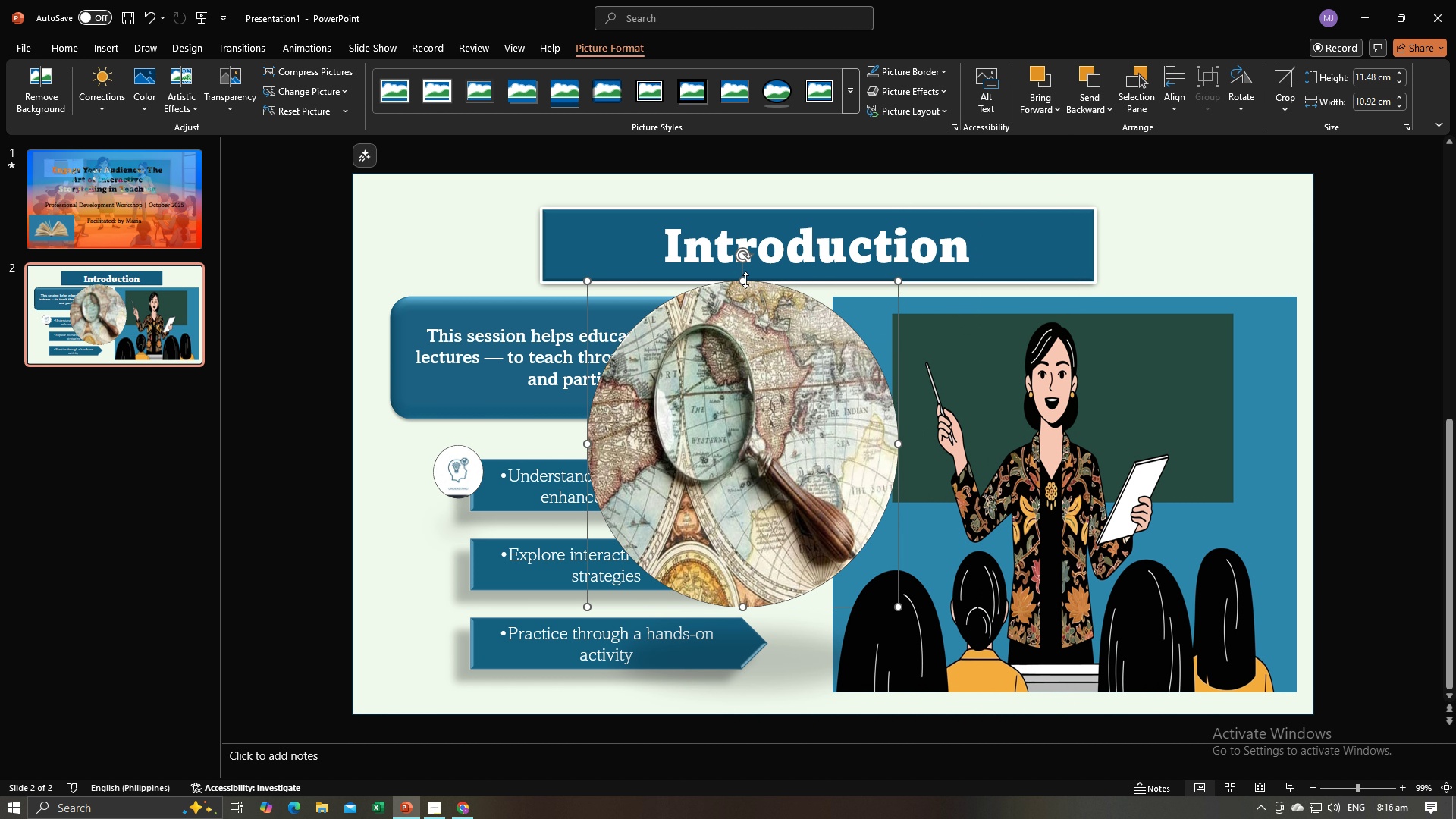 
left_click_drag(start_coordinate=[745, 280], to_coordinate=[745, 292])
 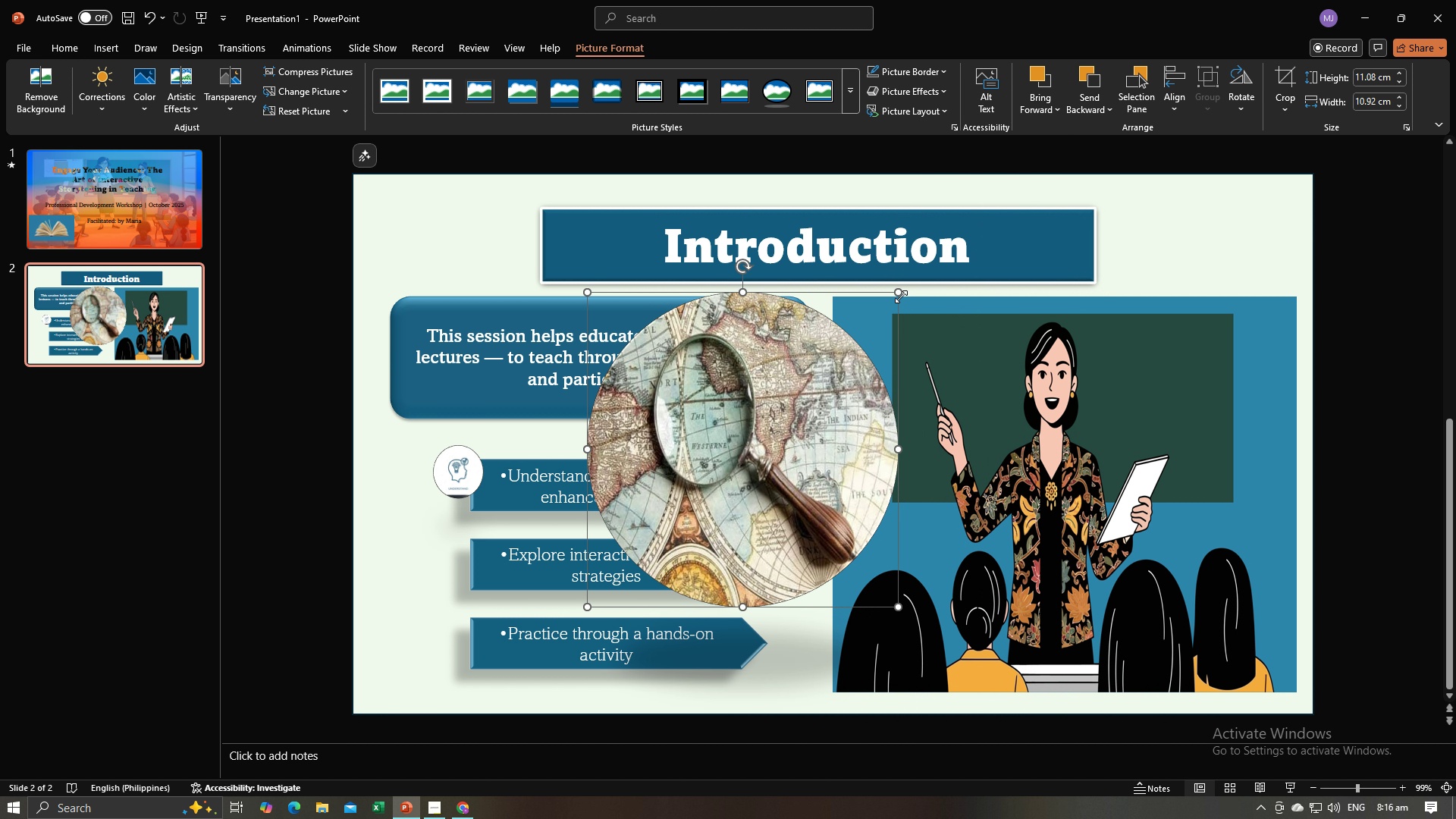 
left_click_drag(start_coordinate=[897, 296], to_coordinate=[671, 598])
 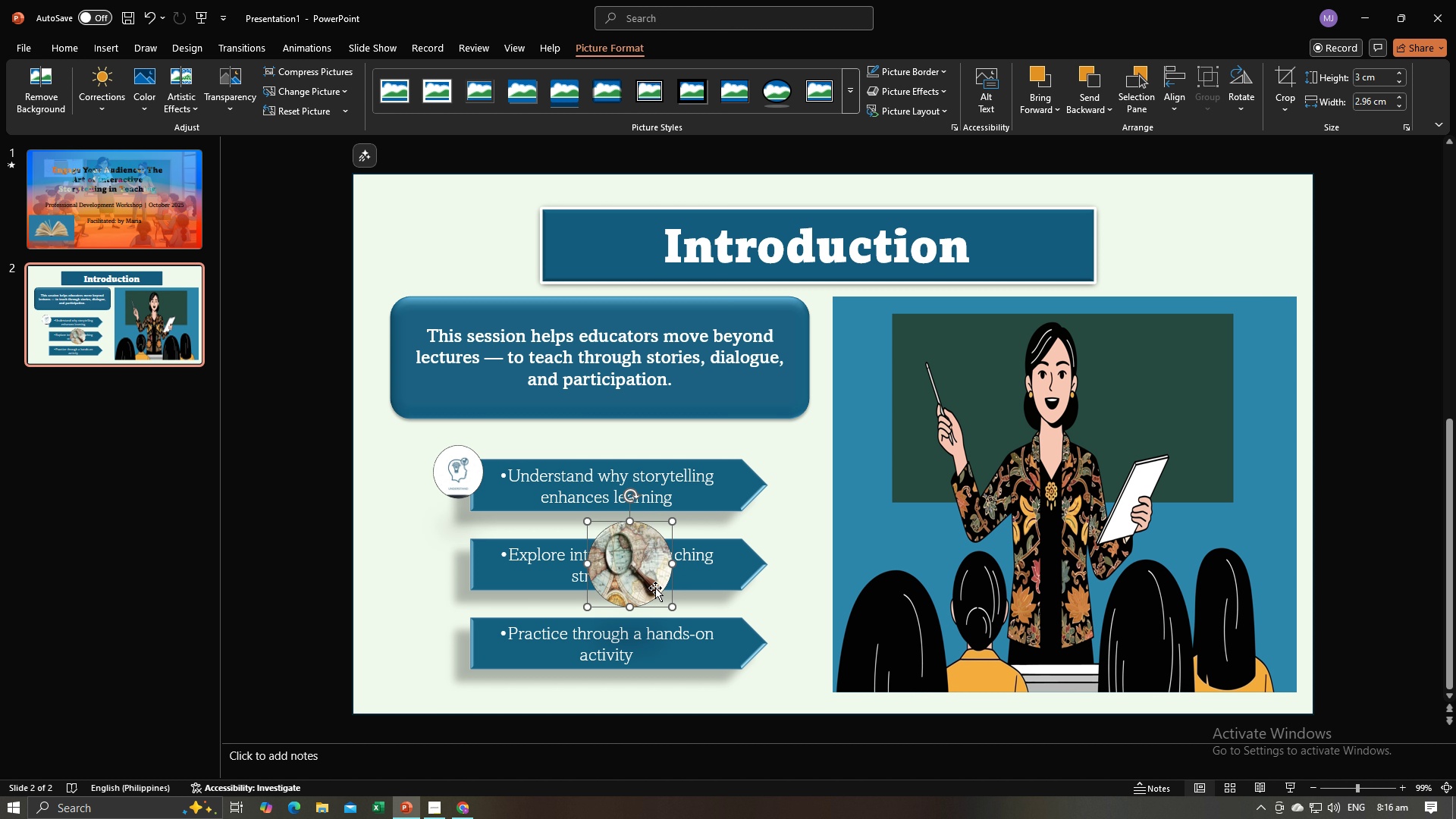 
left_click_drag(start_coordinate=[654, 587], to_coordinate=[469, 568])
 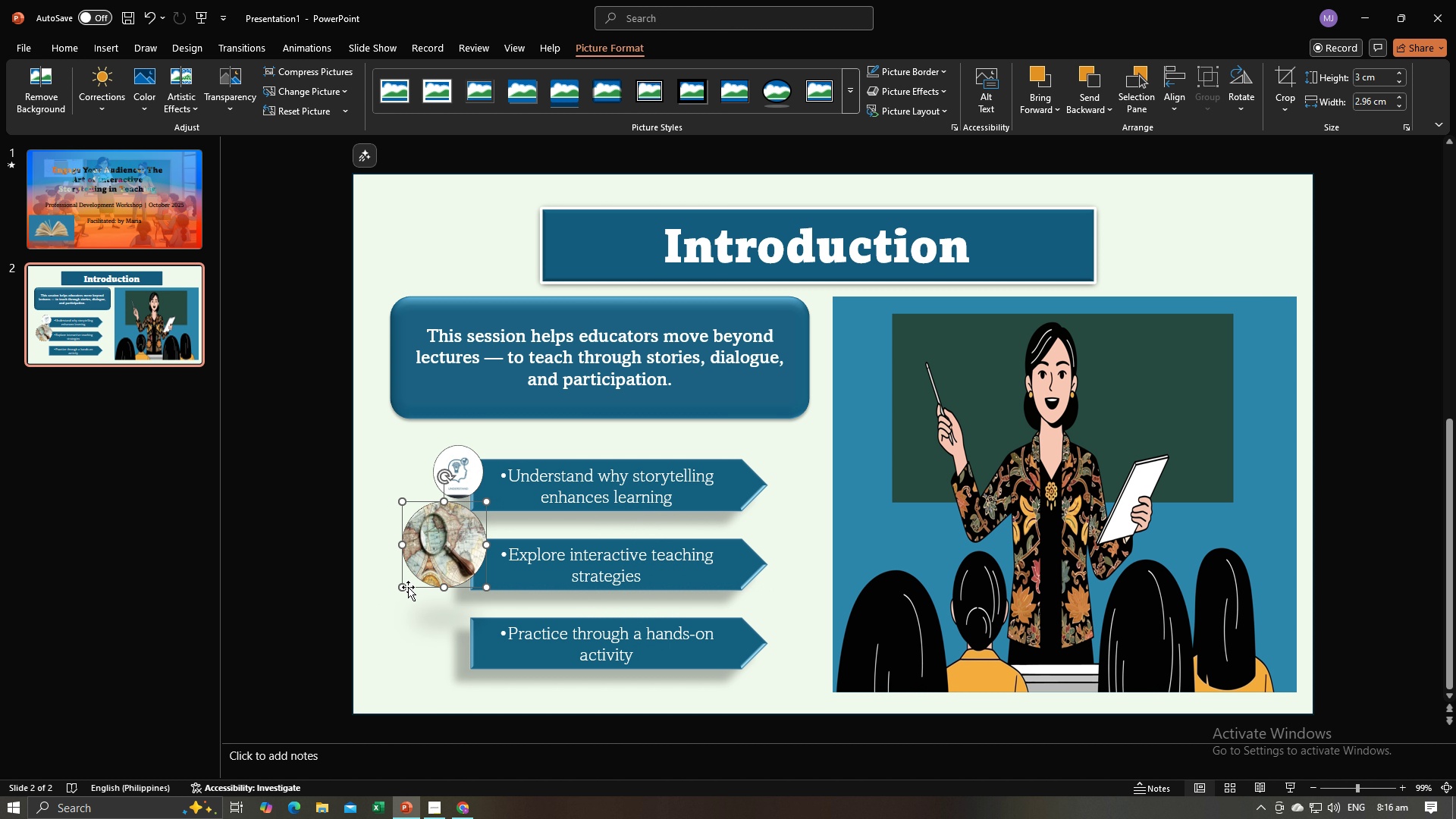 
left_click_drag(start_coordinate=[404, 586], to_coordinate=[431, 552])
 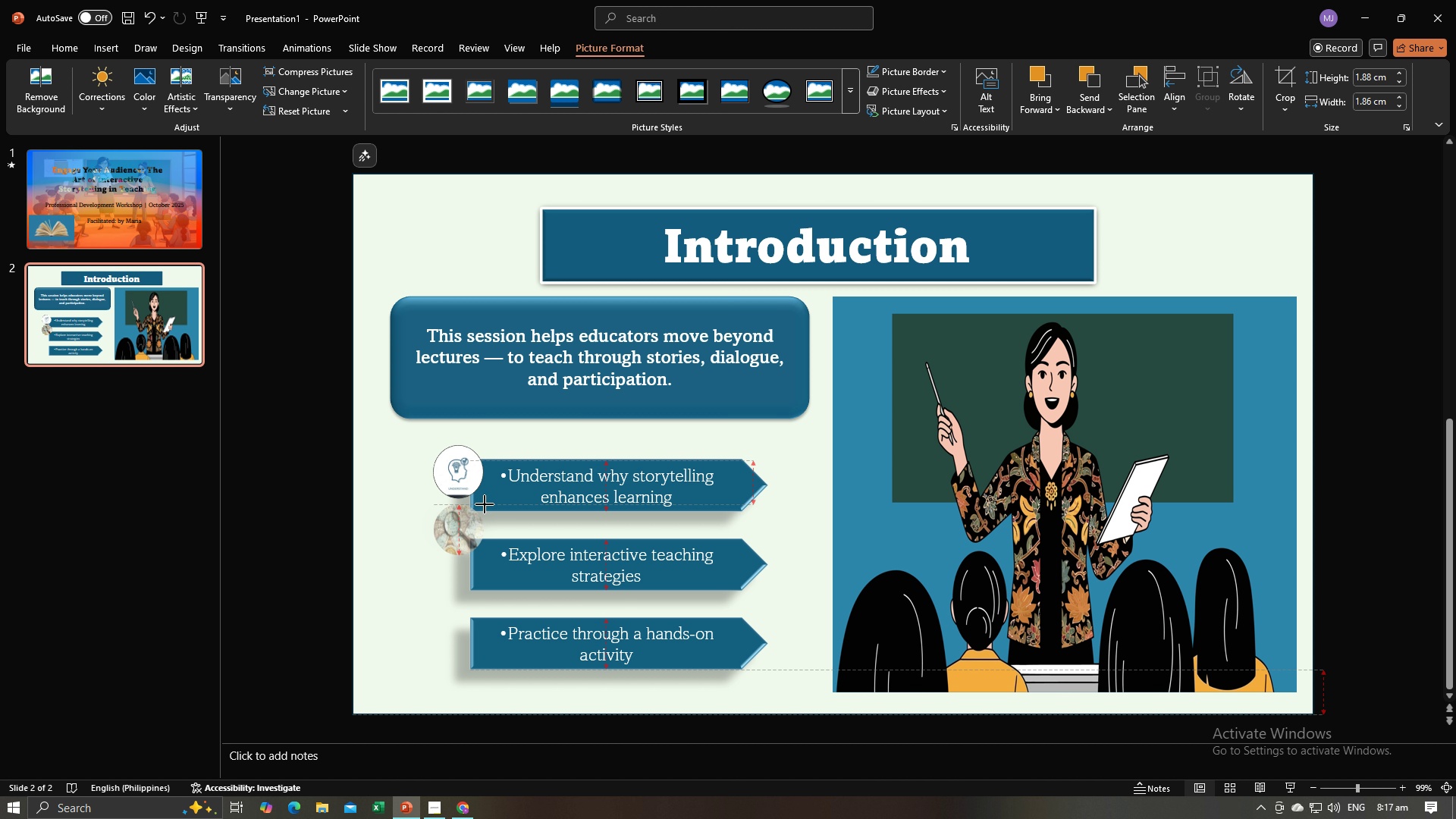 
wait(5.08)
 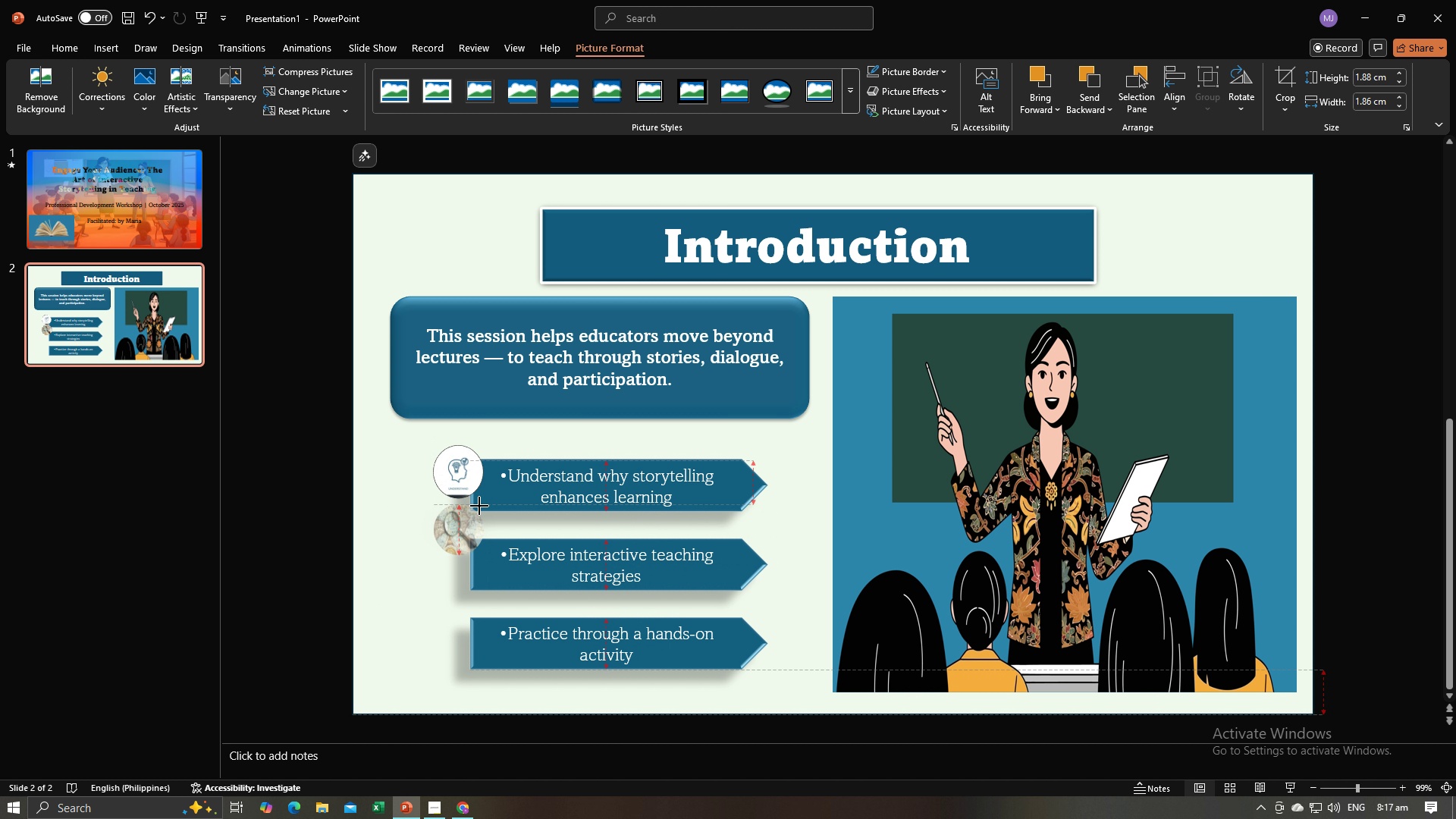 
left_click_drag(start_coordinate=[463, 541], to_coordinate=[463, 562])
 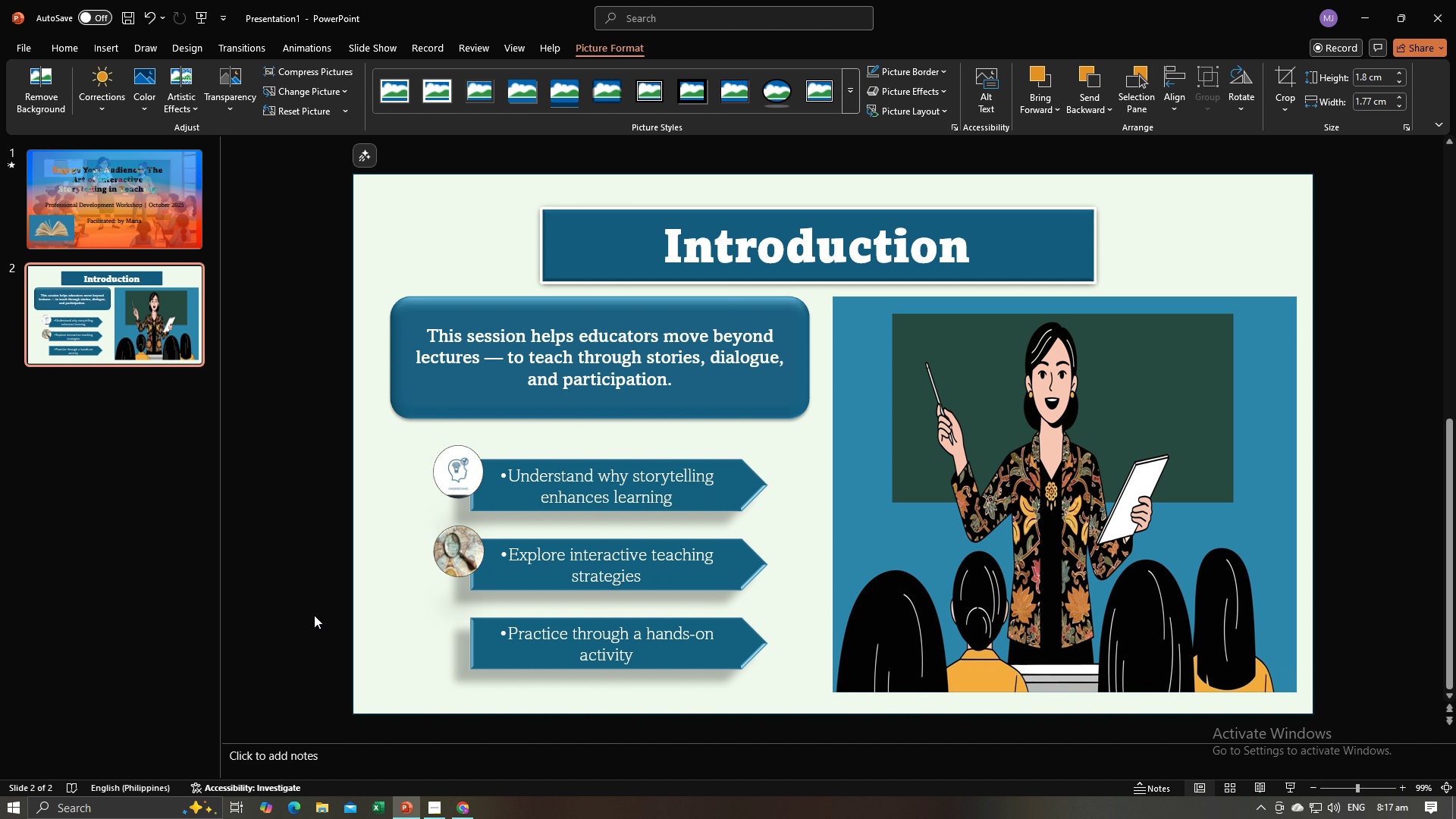 
left_click([314, 615])
 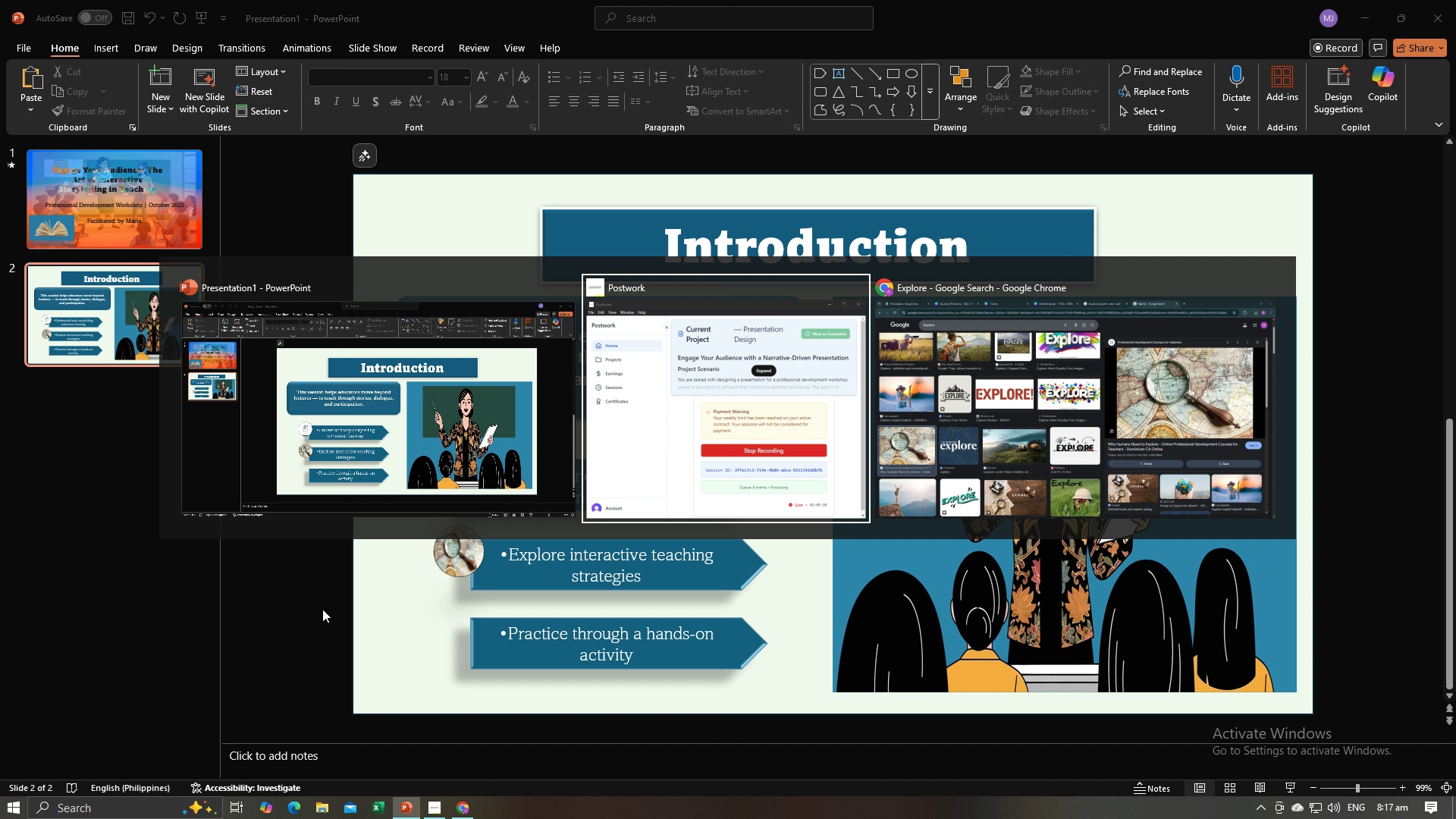 
key(Alt+AltLeft)
 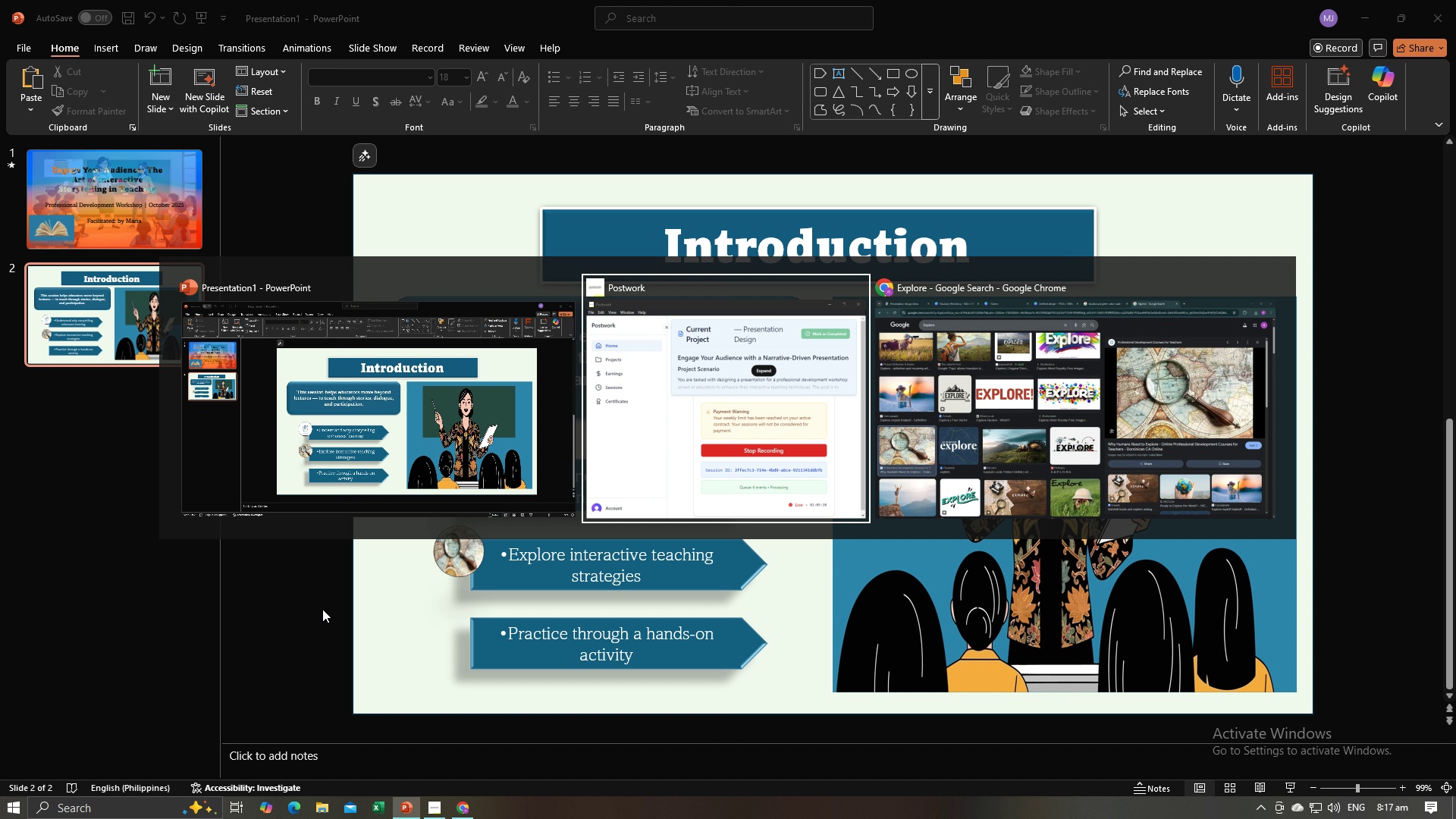 
key(Alt+Tab)